 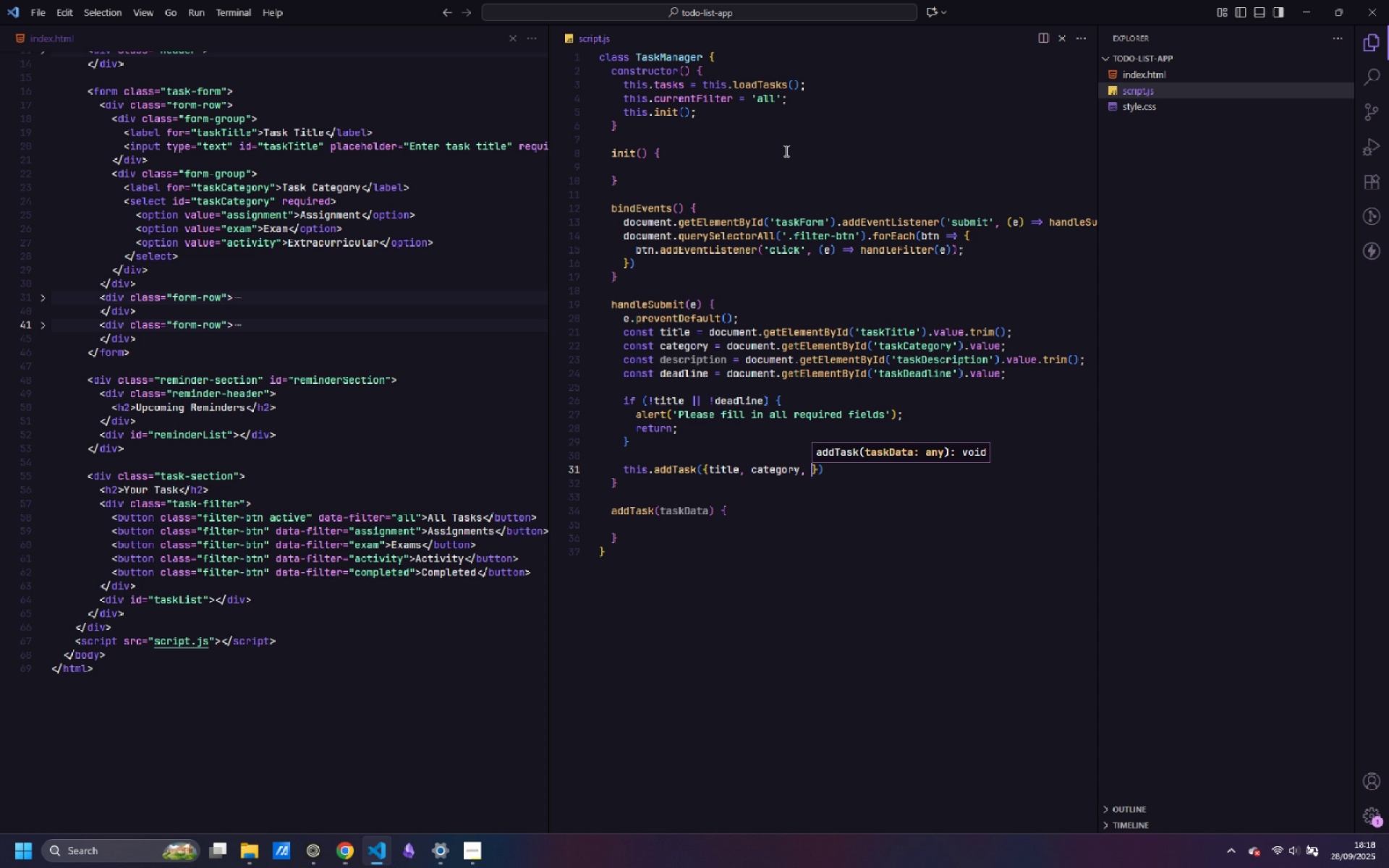 
type(description, deadline)
 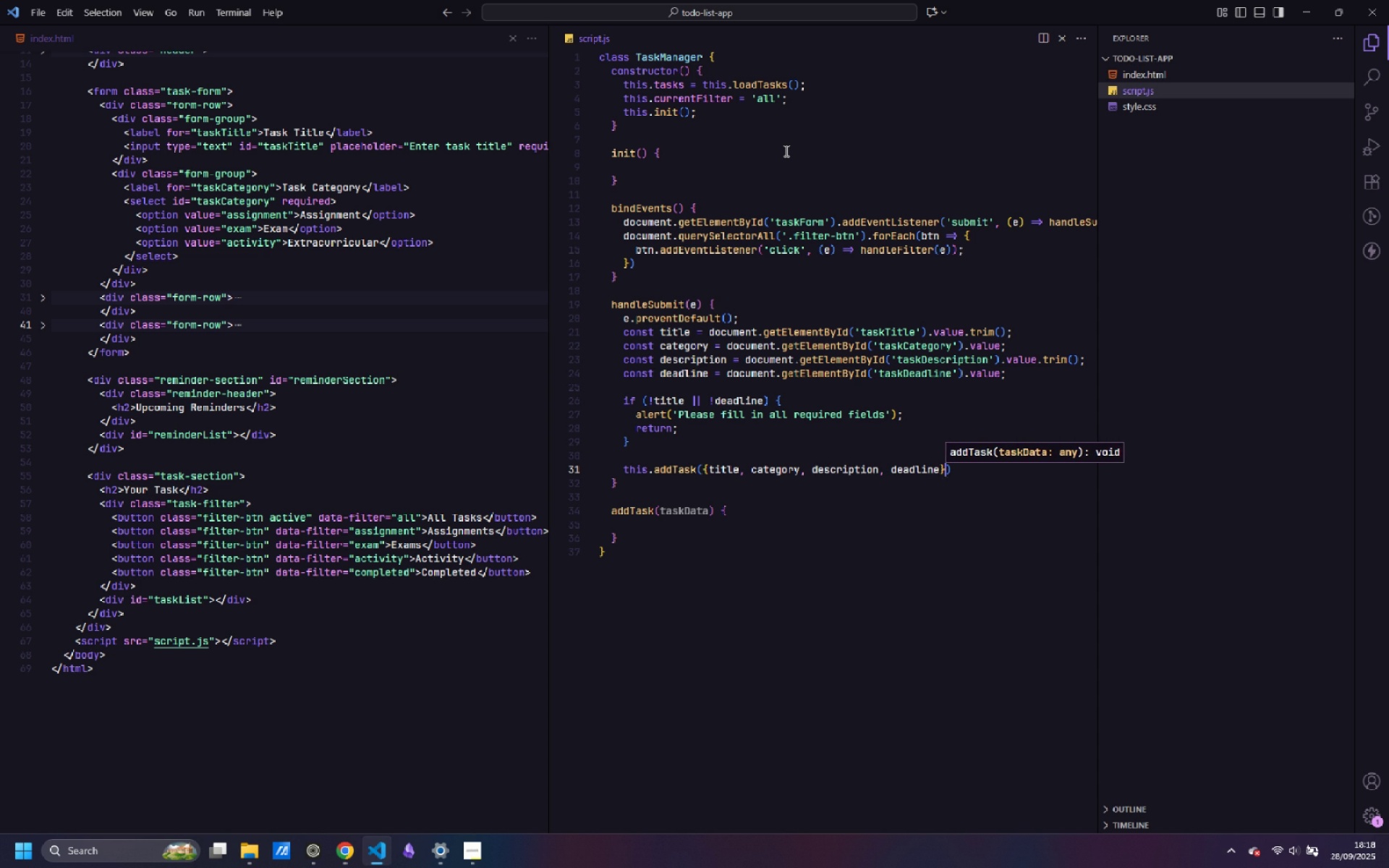 
key(ArrowRight)
 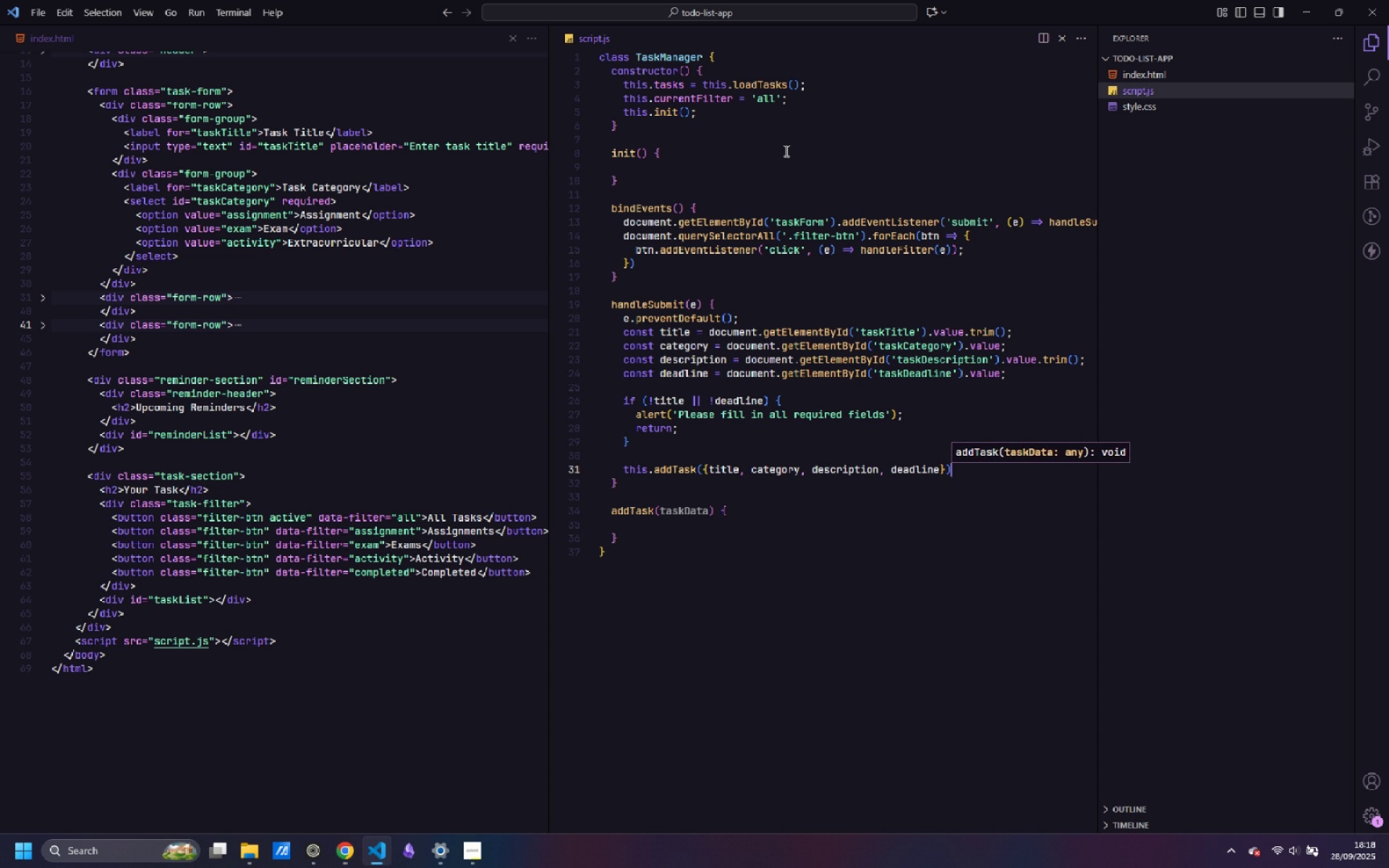 
key(ArrowRight)
 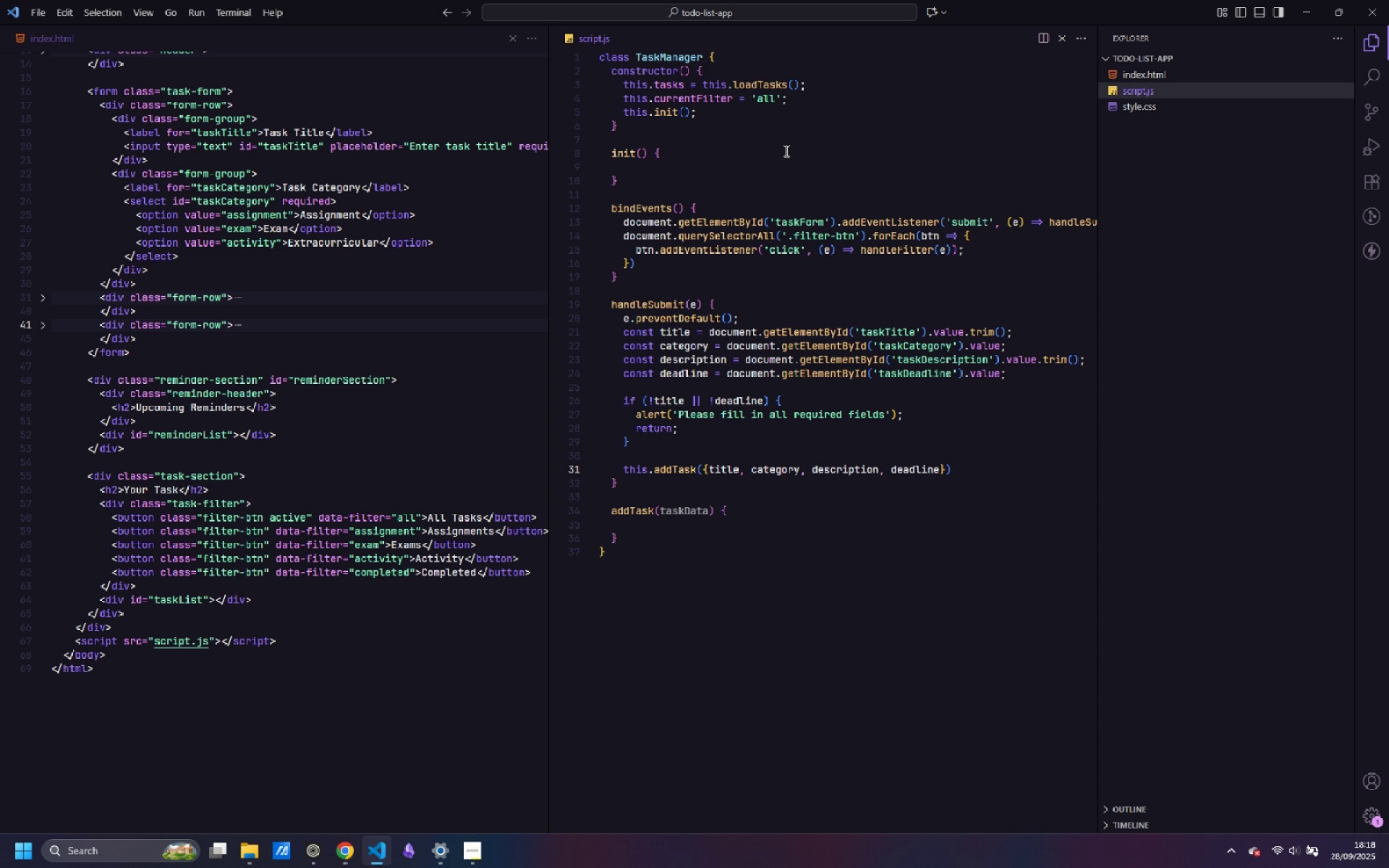 
key(Semicolon)
 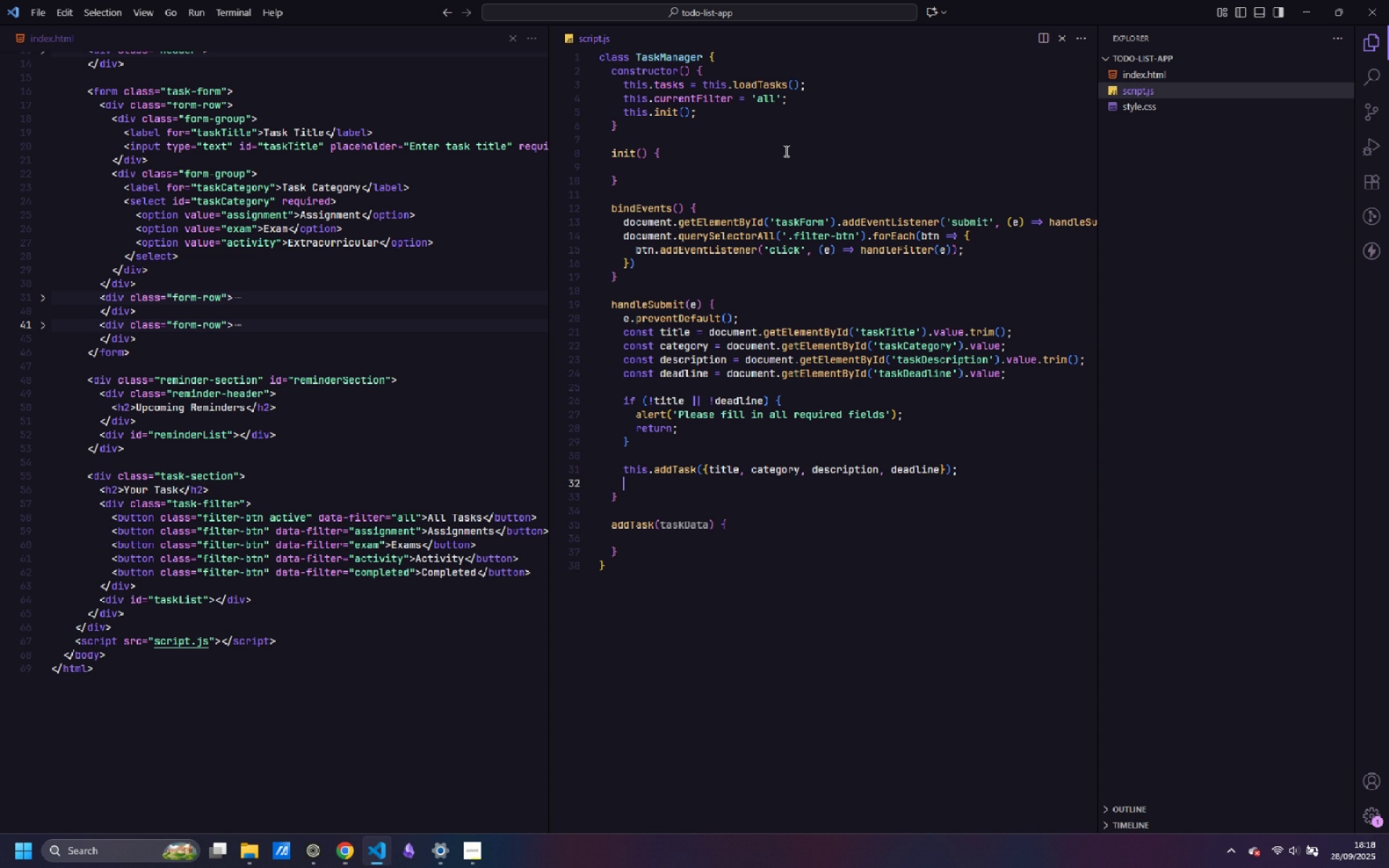 
key(Enter)
 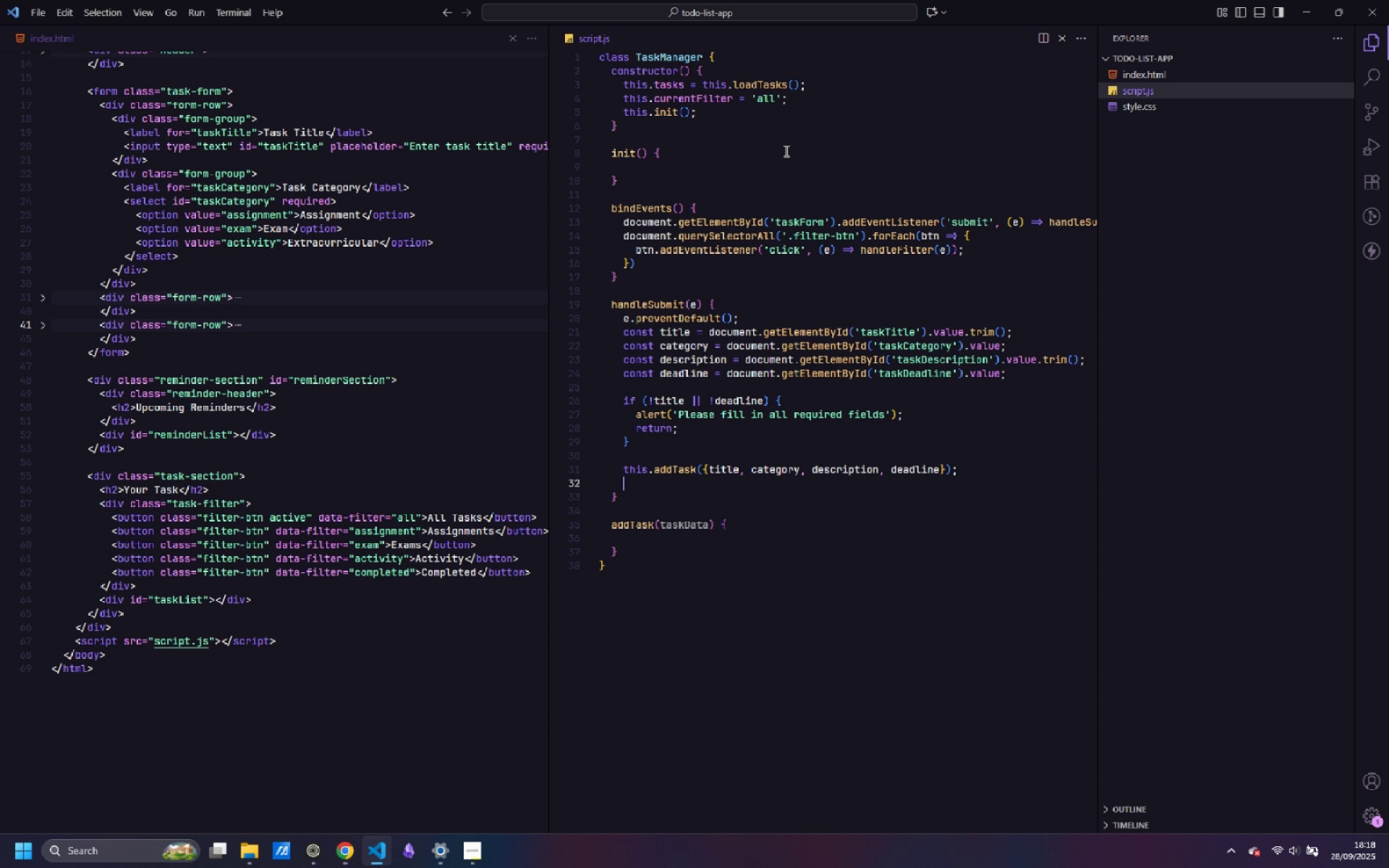 
type(this.resetForm();)